 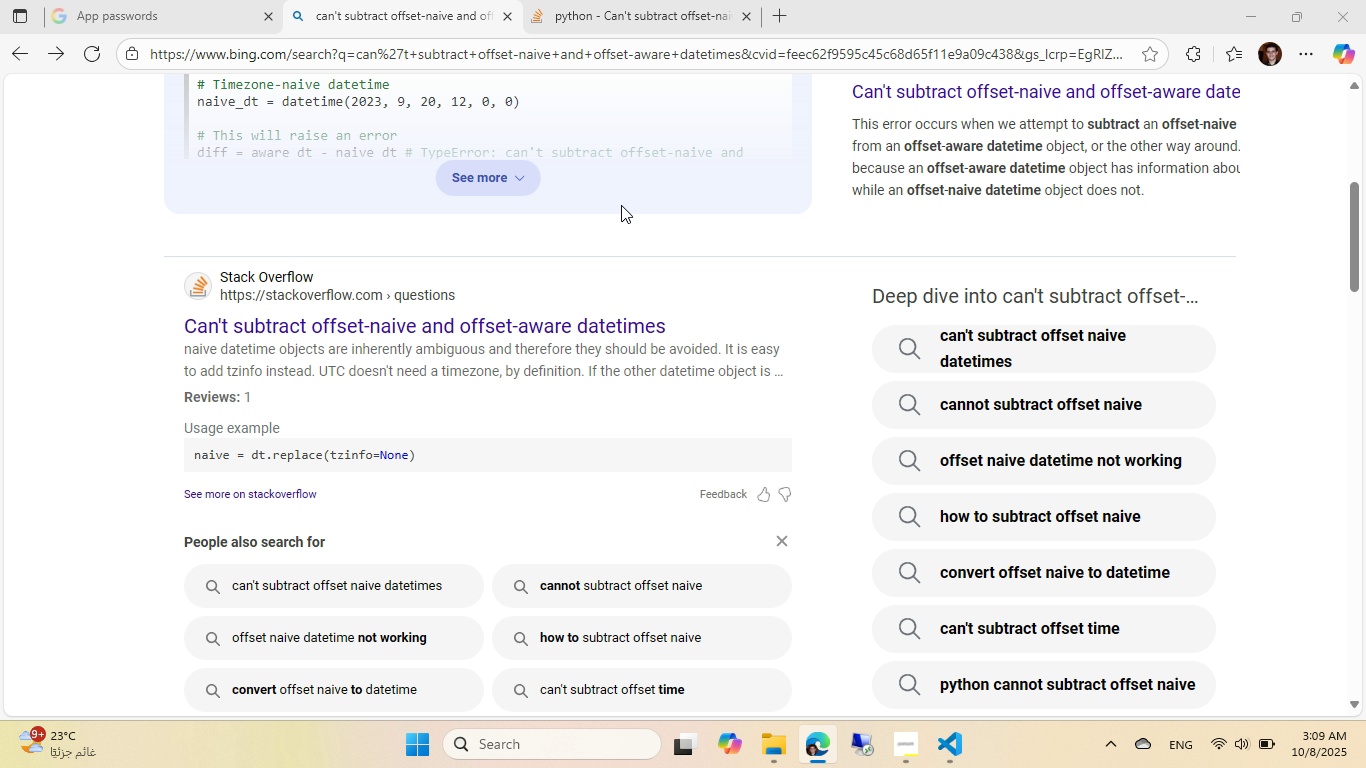 
key(Alt+Tab)
 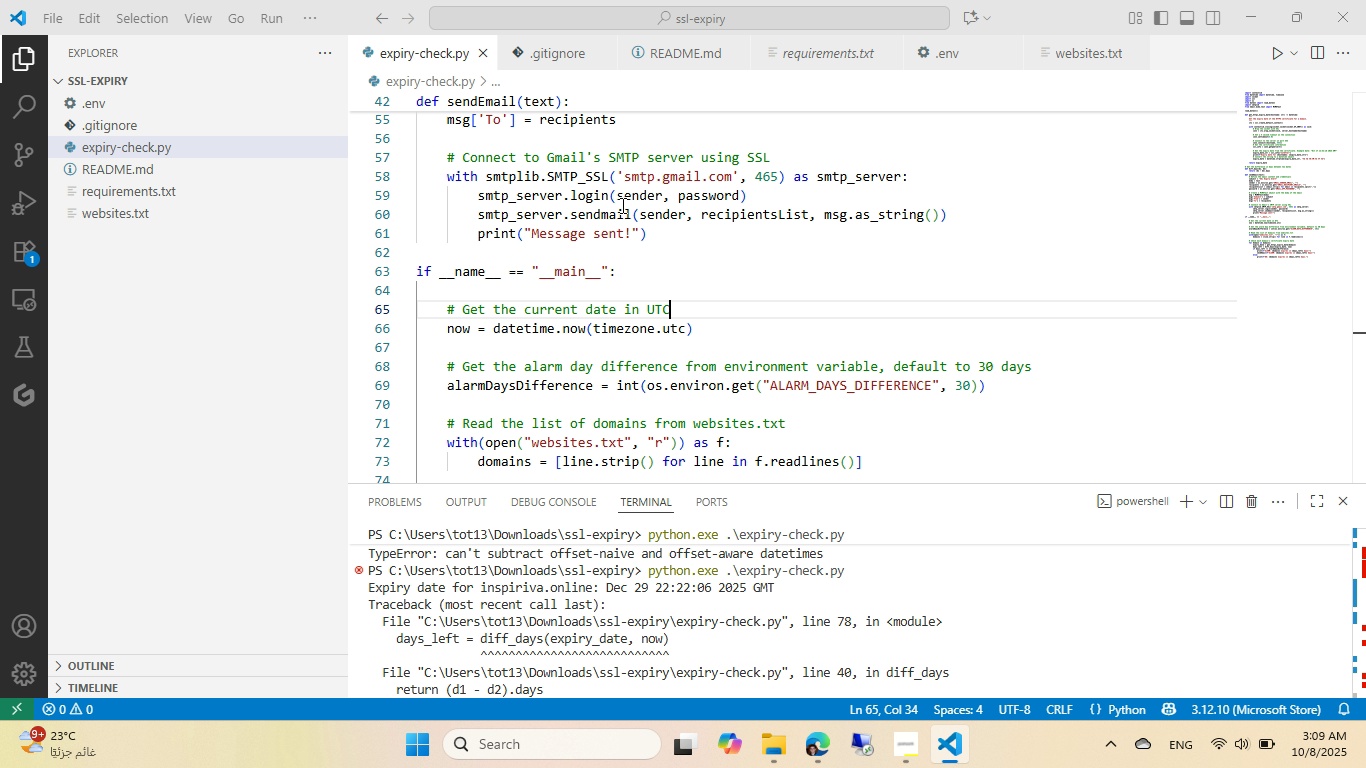 
scroll: coordinate [753, 249], scroll_direction: up, amount: 12.0
 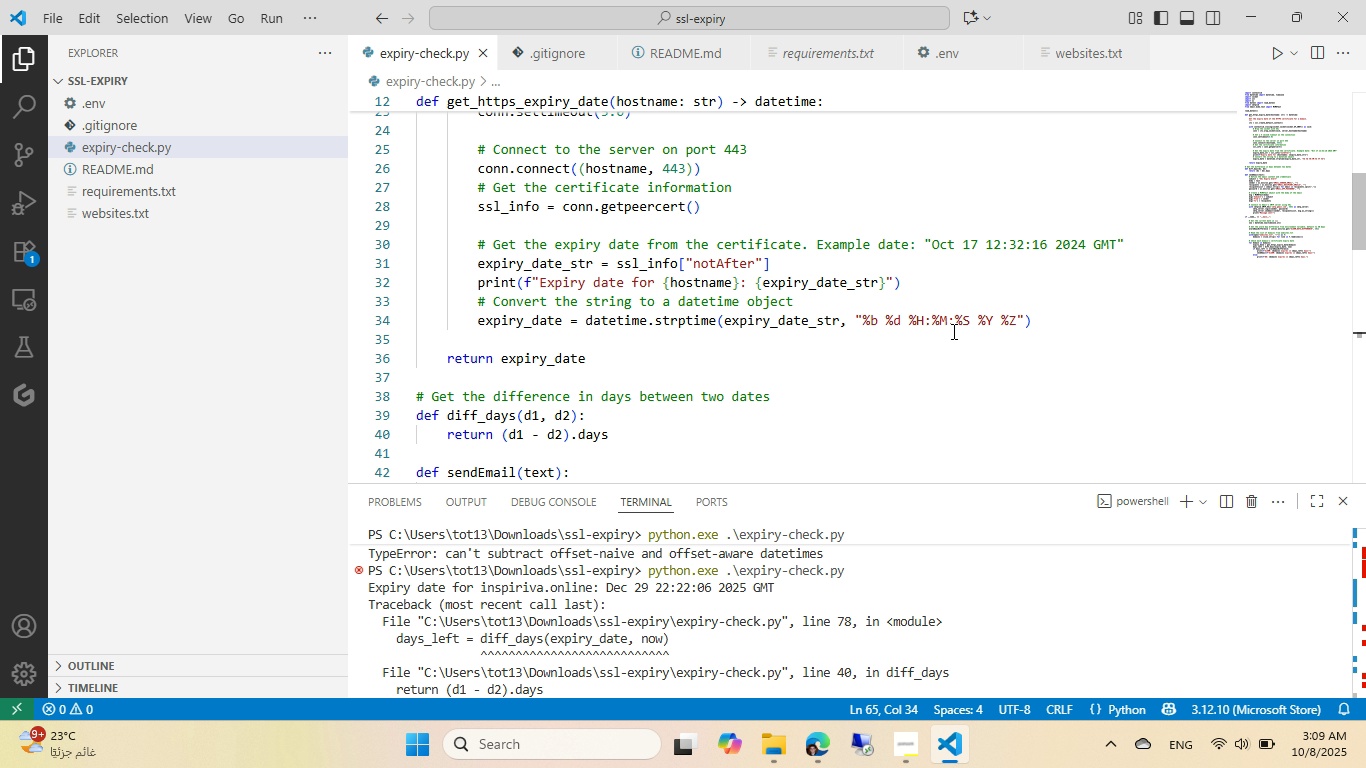 
left_click([1053, 321])
 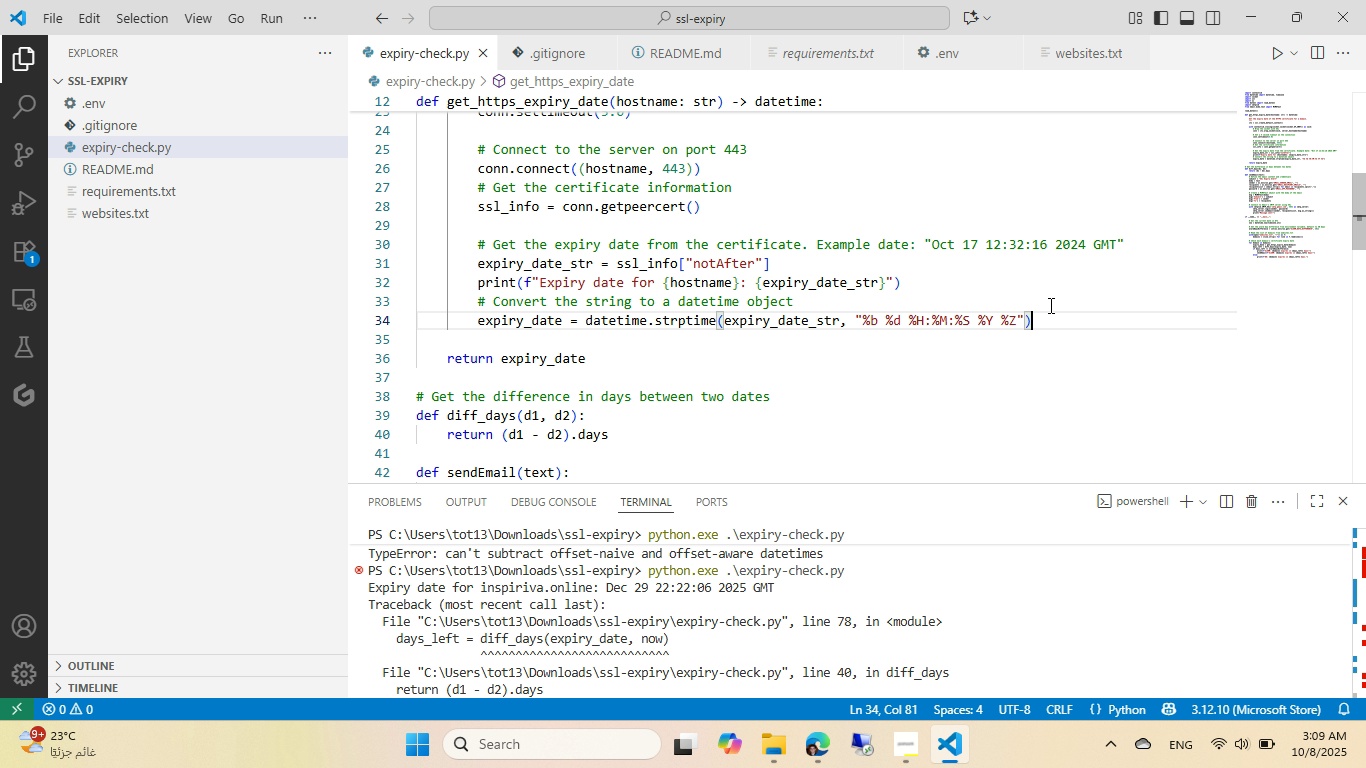 
type(.rep)
 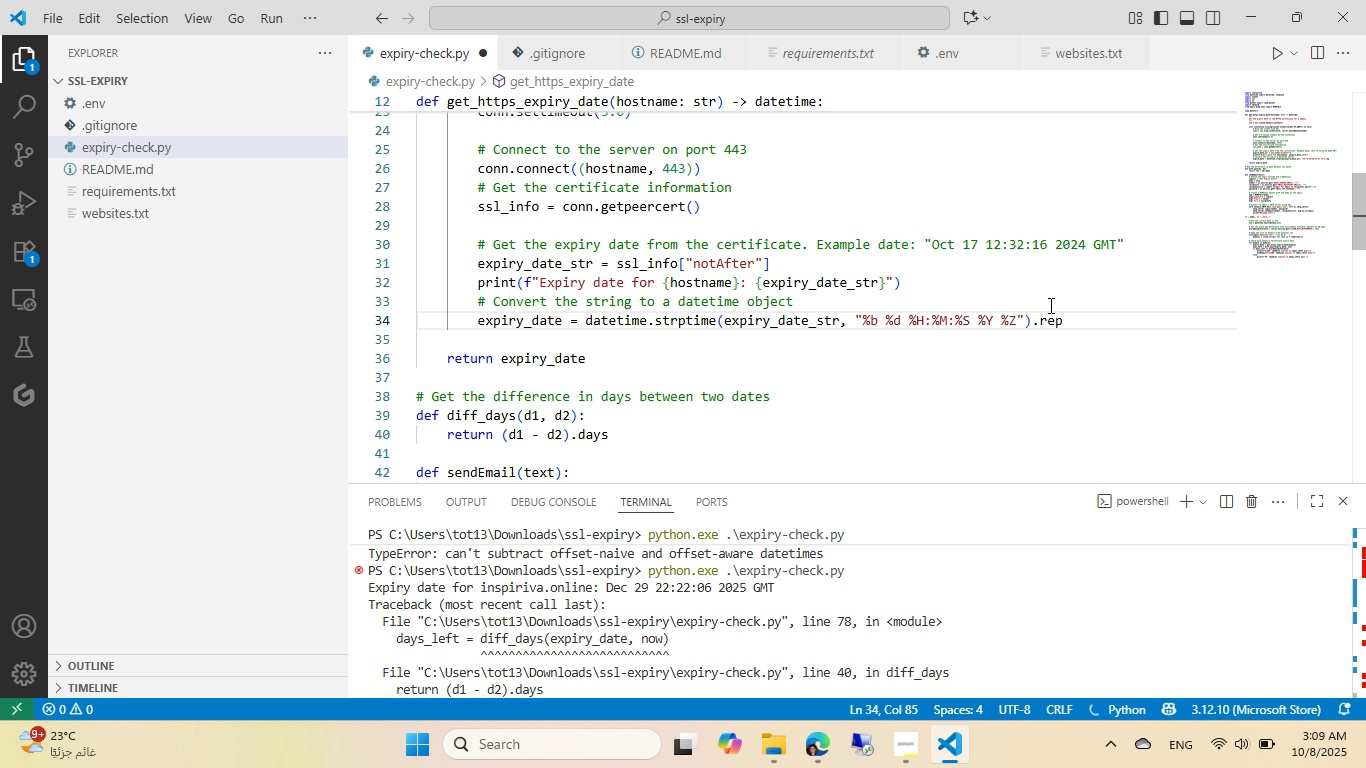 
key(Control+ControlLeft)
 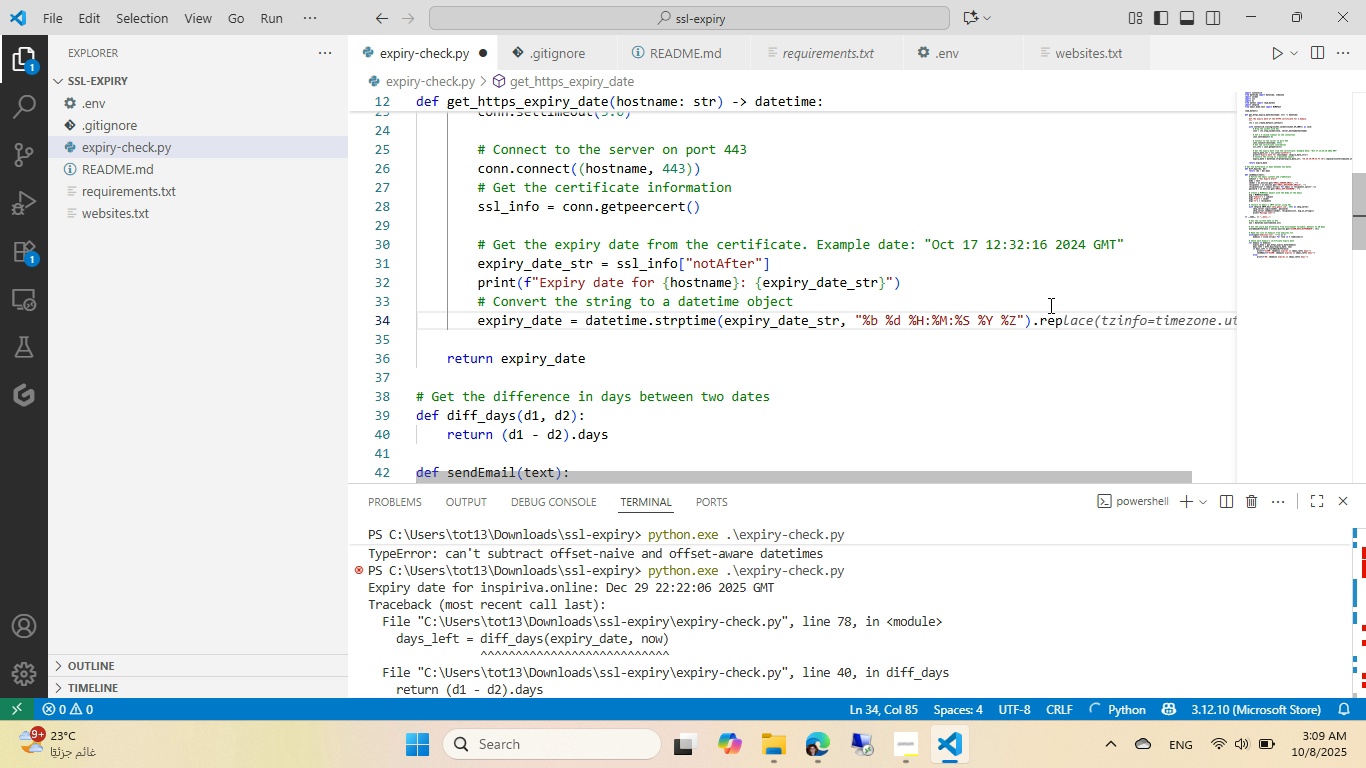 
key(Control+Space)
 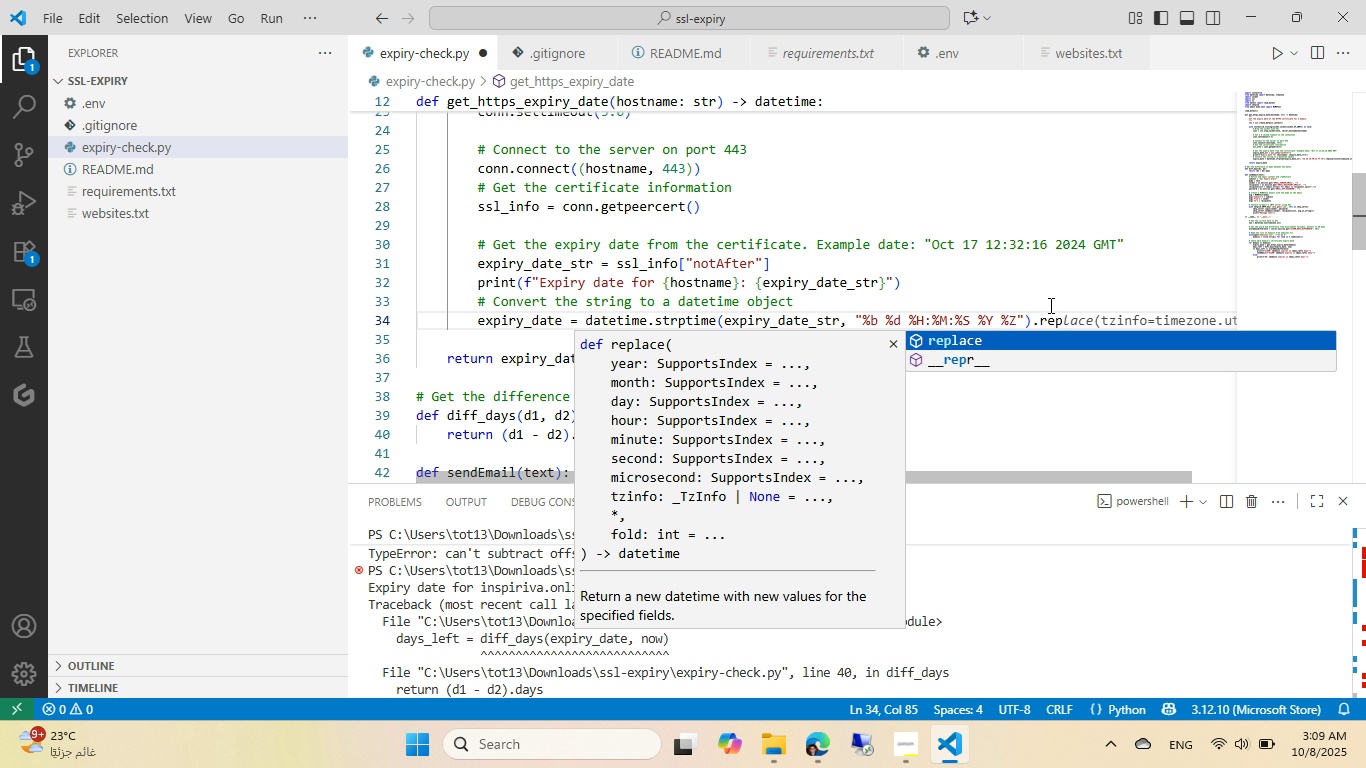 
key(Tab)
 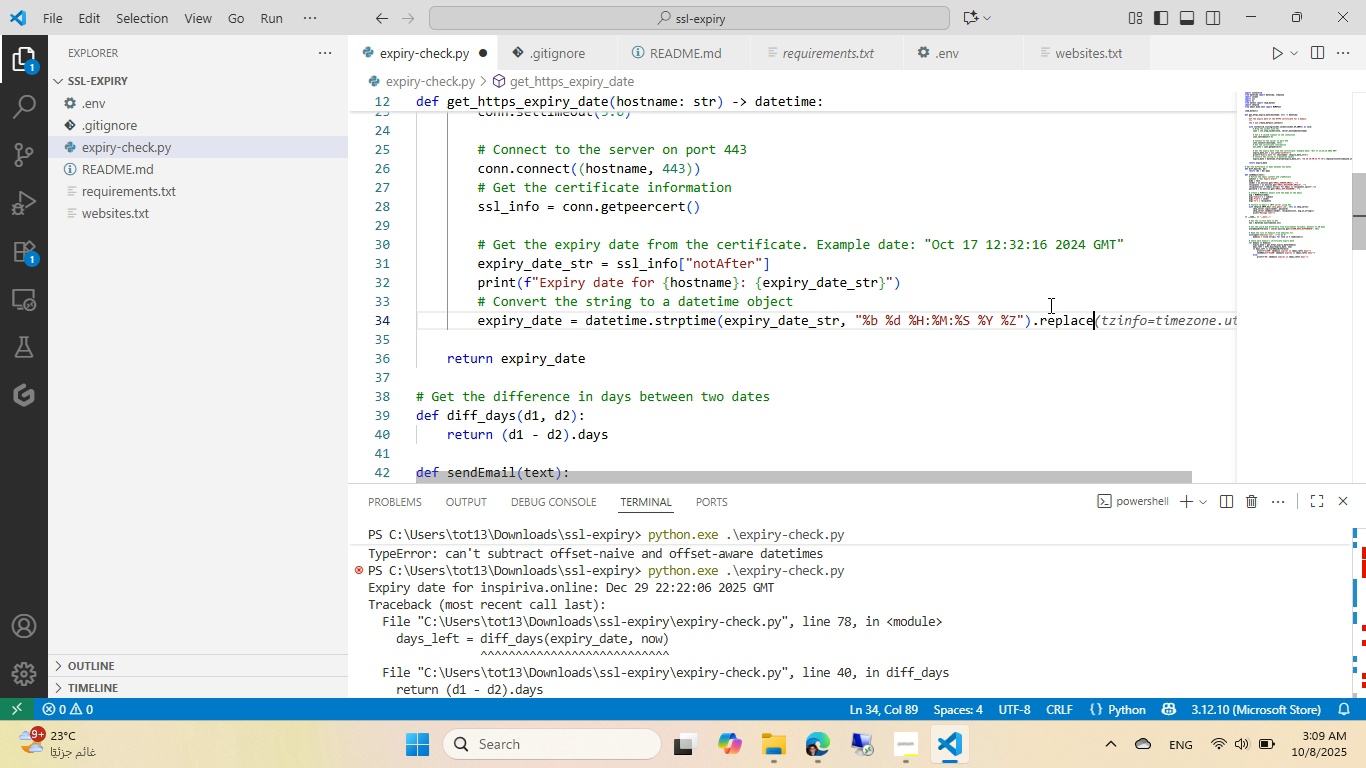 
key(Tab)
 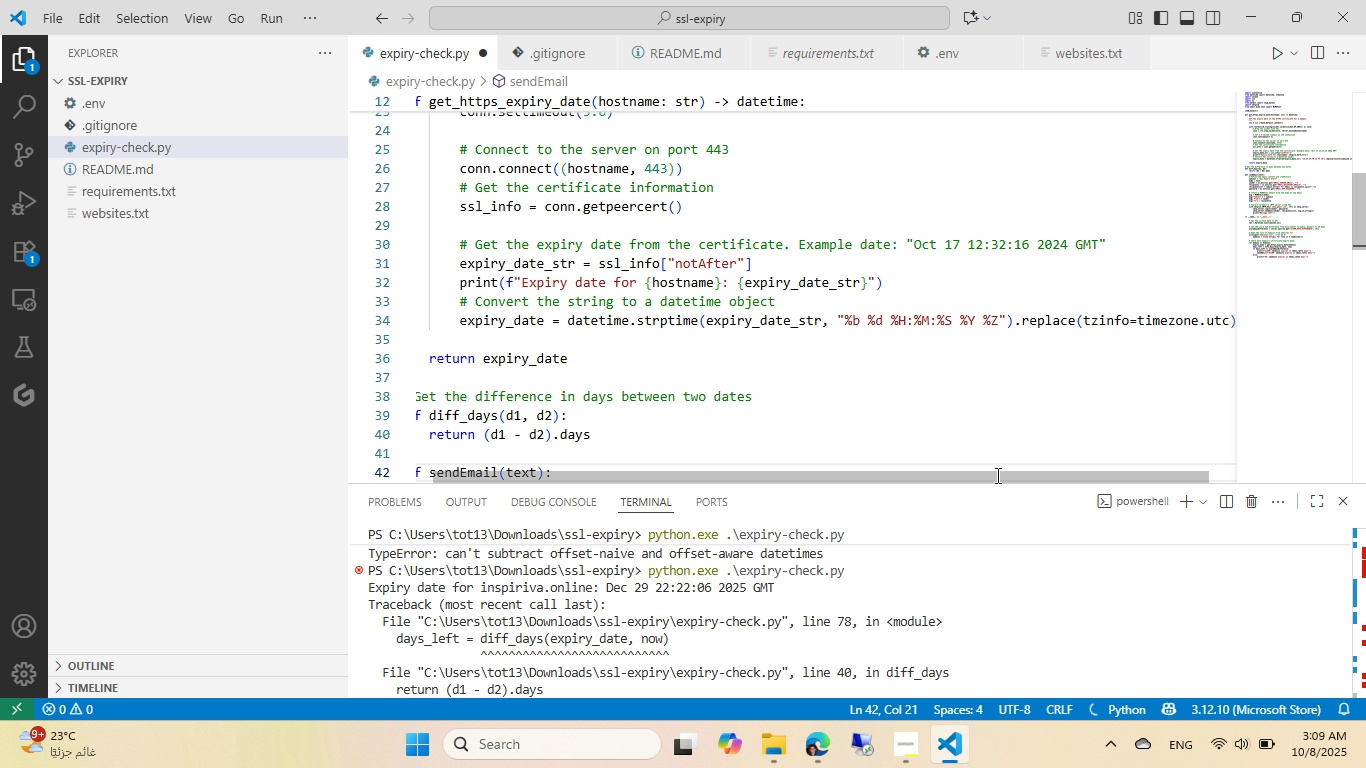 
left_click([715, 405])
 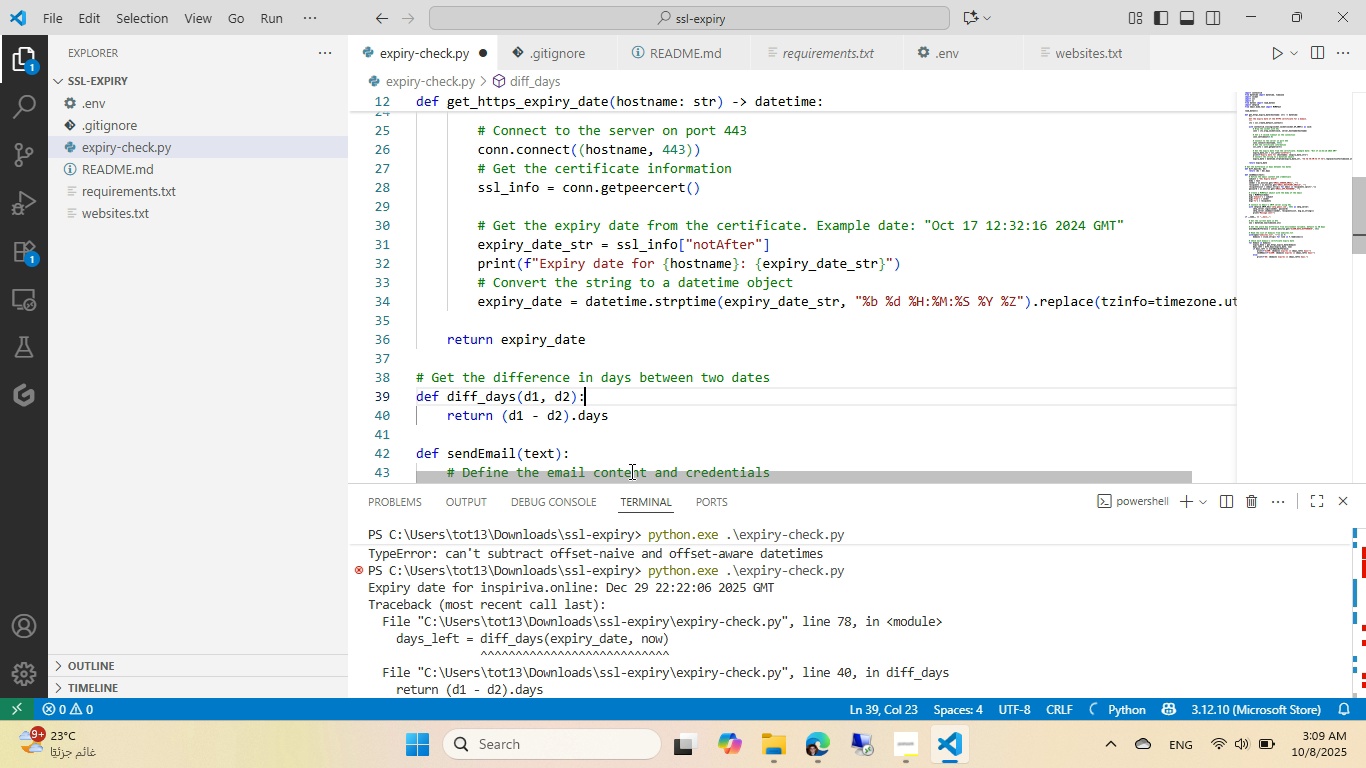 
left_click([618, 404])